 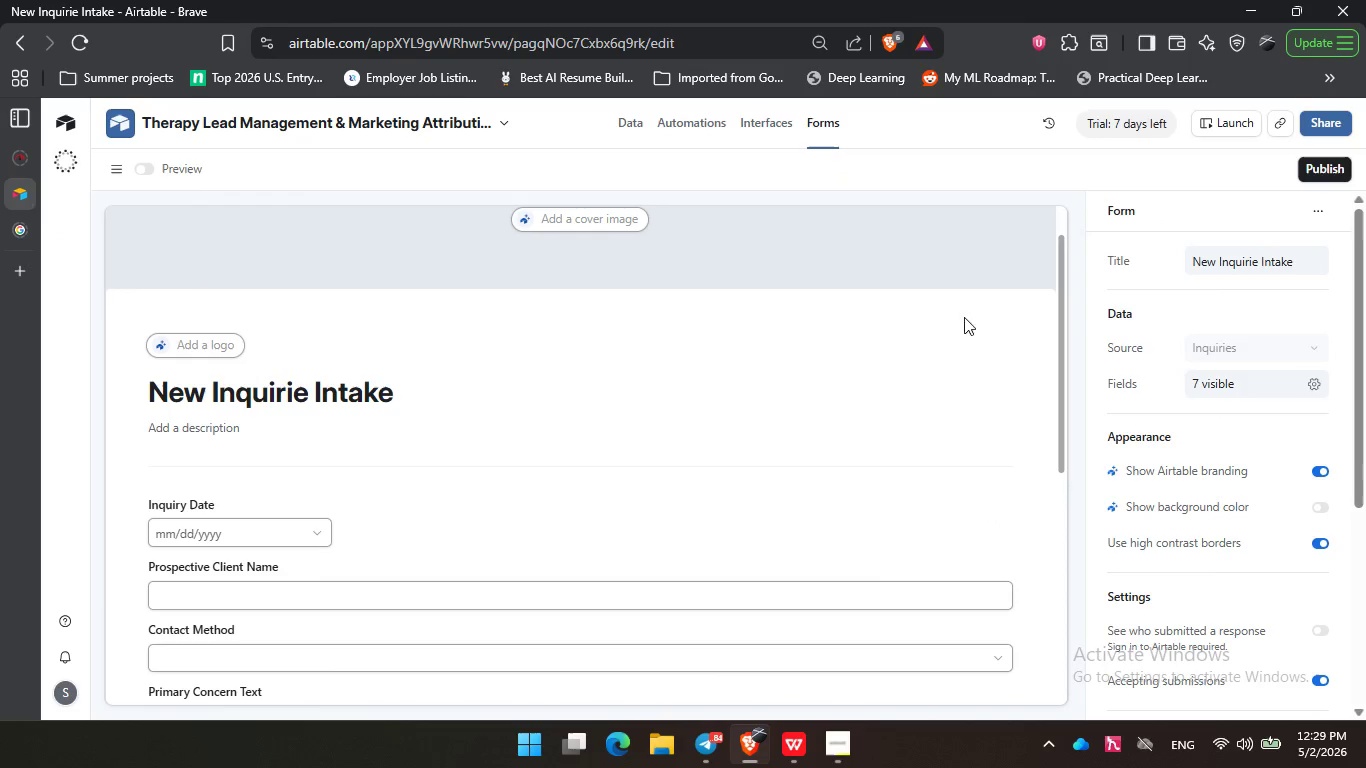 
scroll: coordinate [915, 360], scroll_direction: down, amount: 1.0
 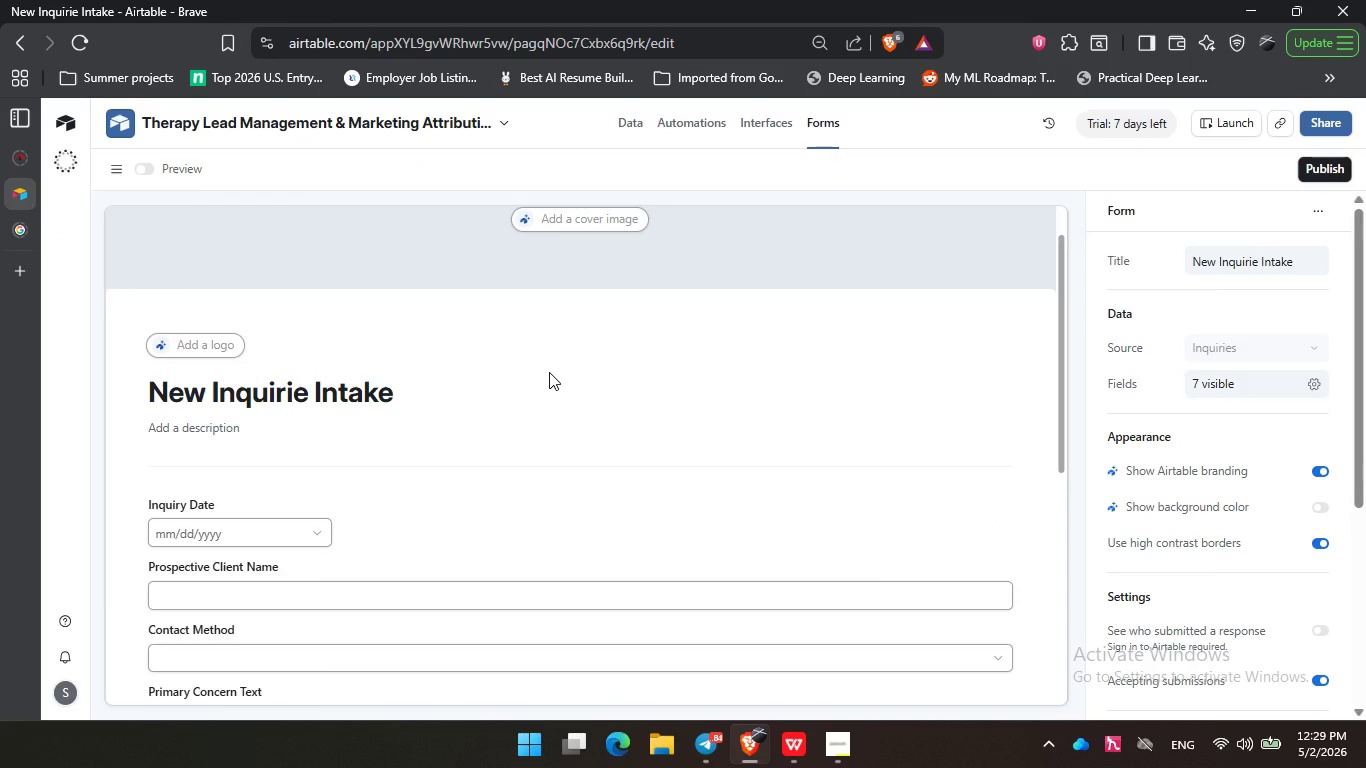 
double_click([549, 372])
 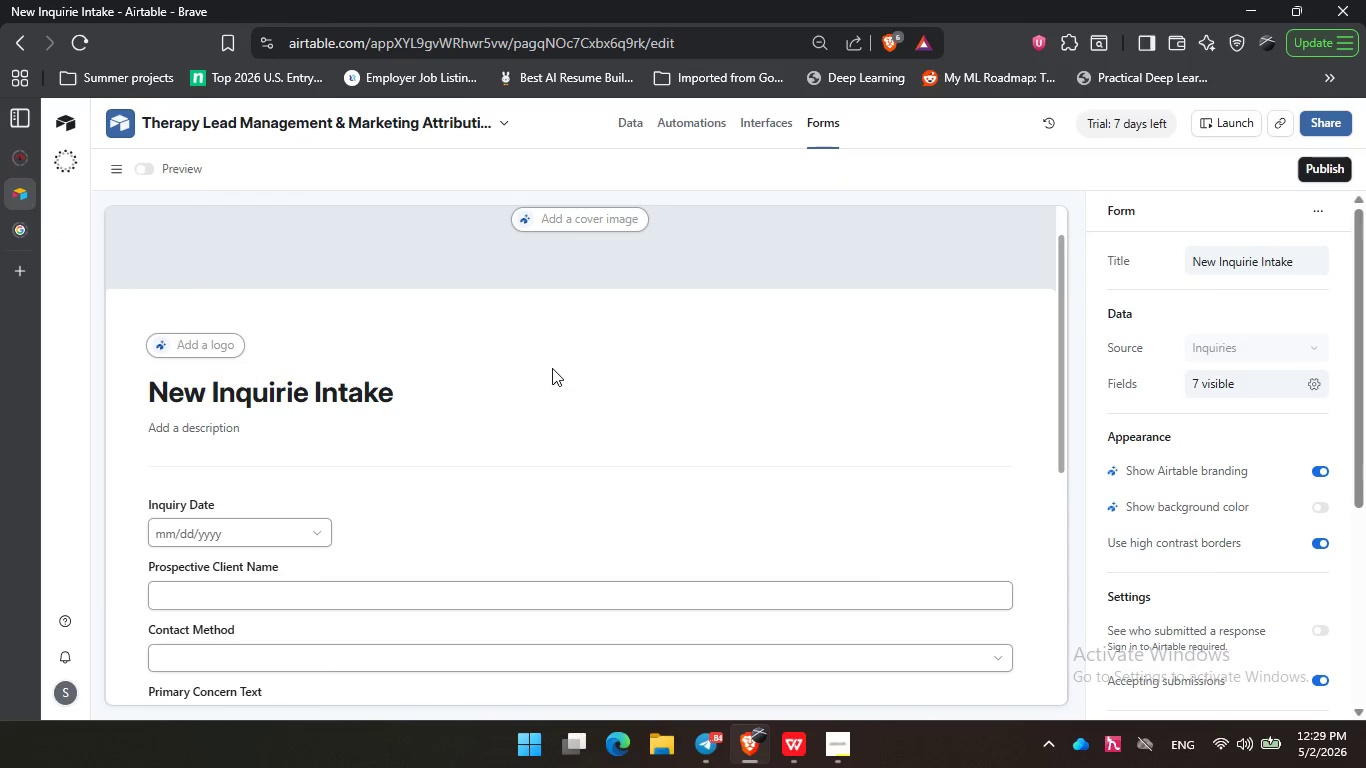 
triple_click([549, 372])
 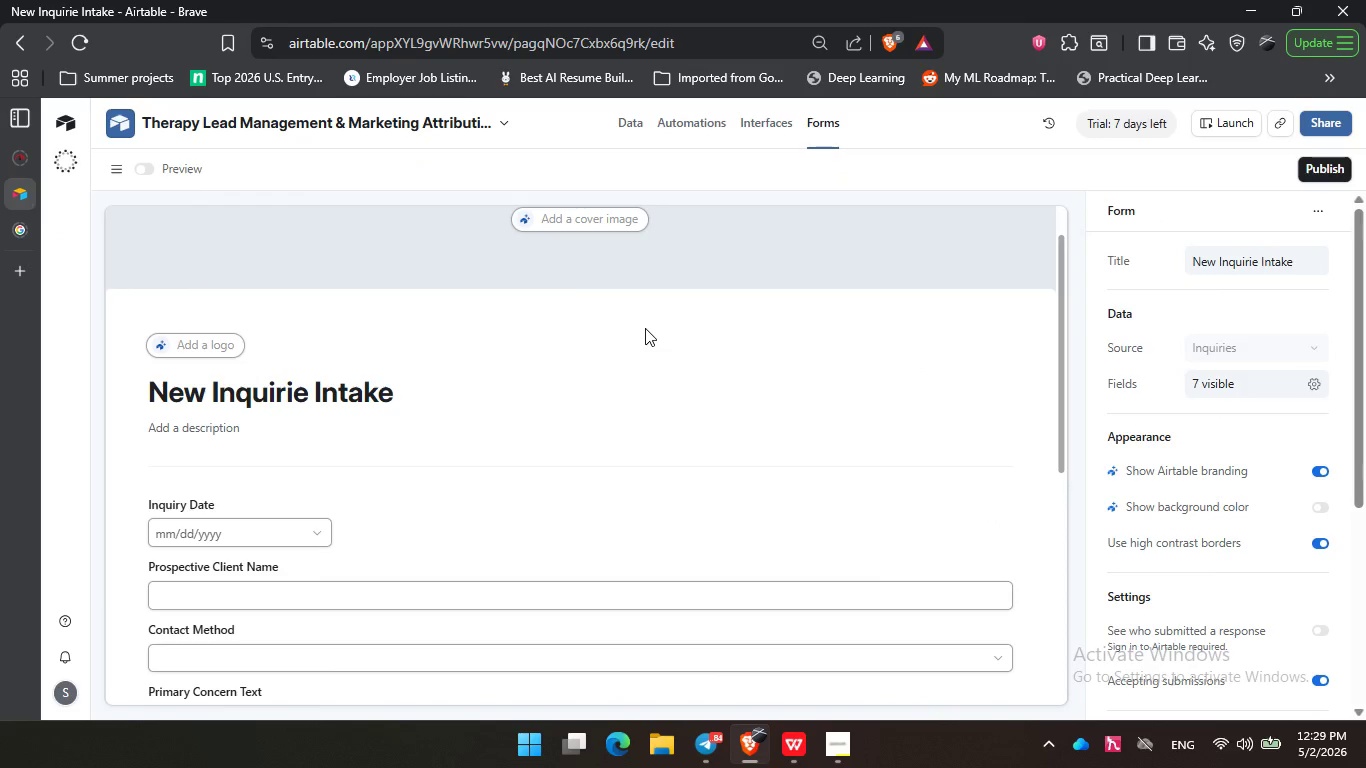 
triple_click([549, 372])
 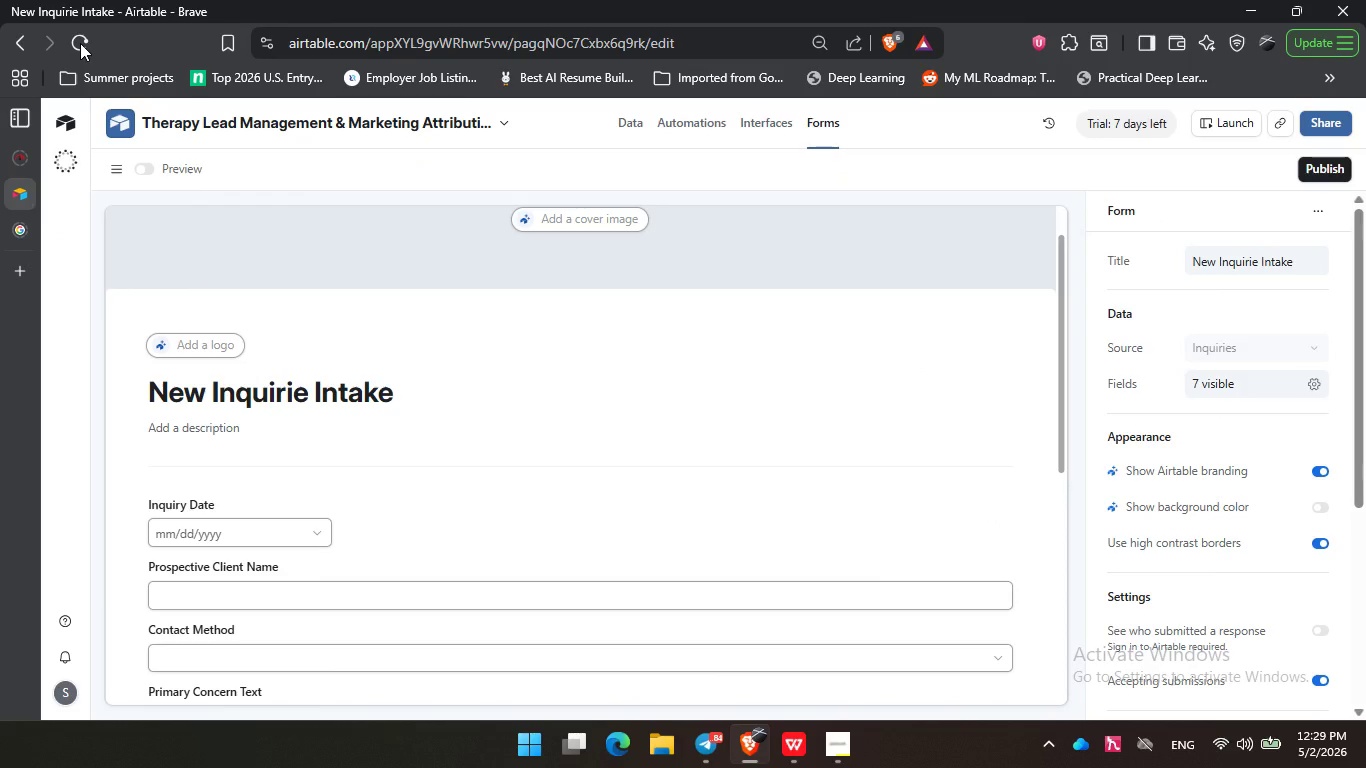 
left_click([80, 43])
 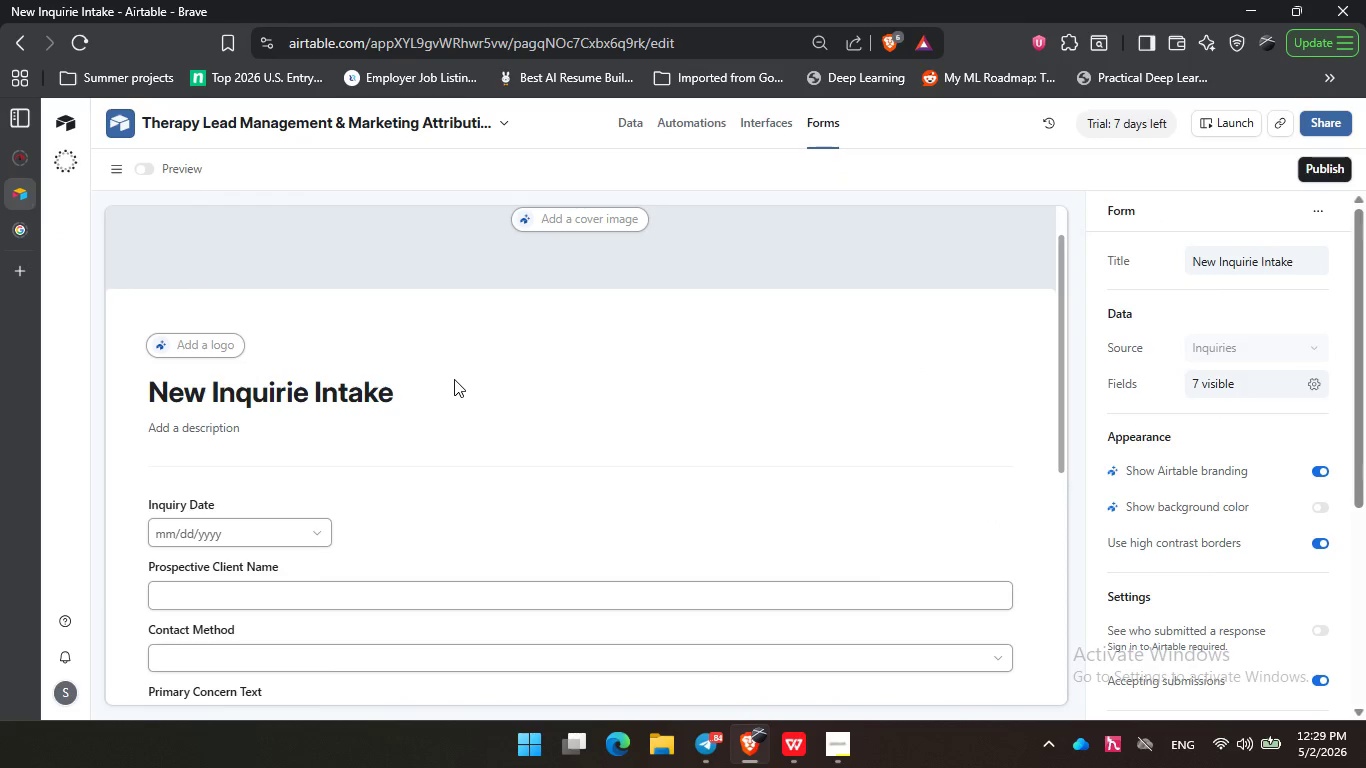 
scroll: coordinate [454, 379], scroll_direction: down, amount: 6.0
 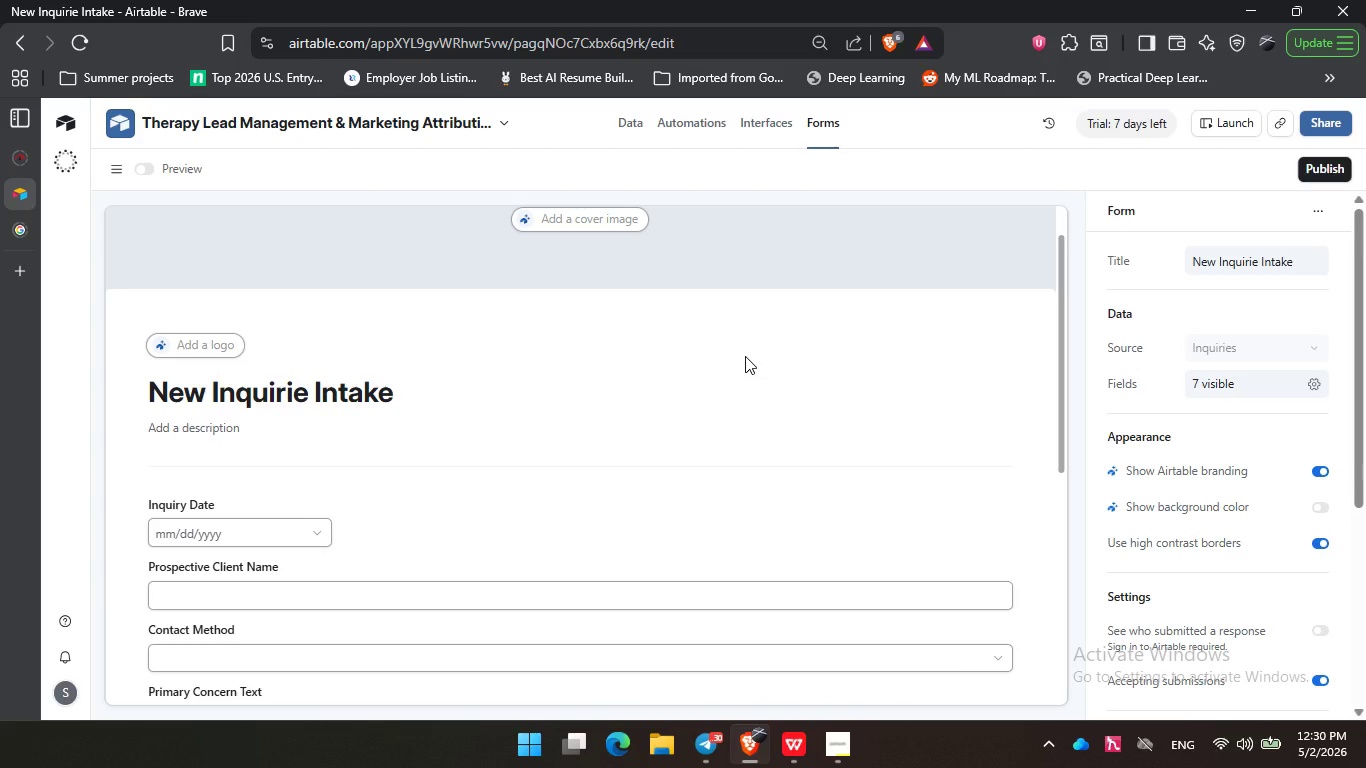 
wait(71.84)
 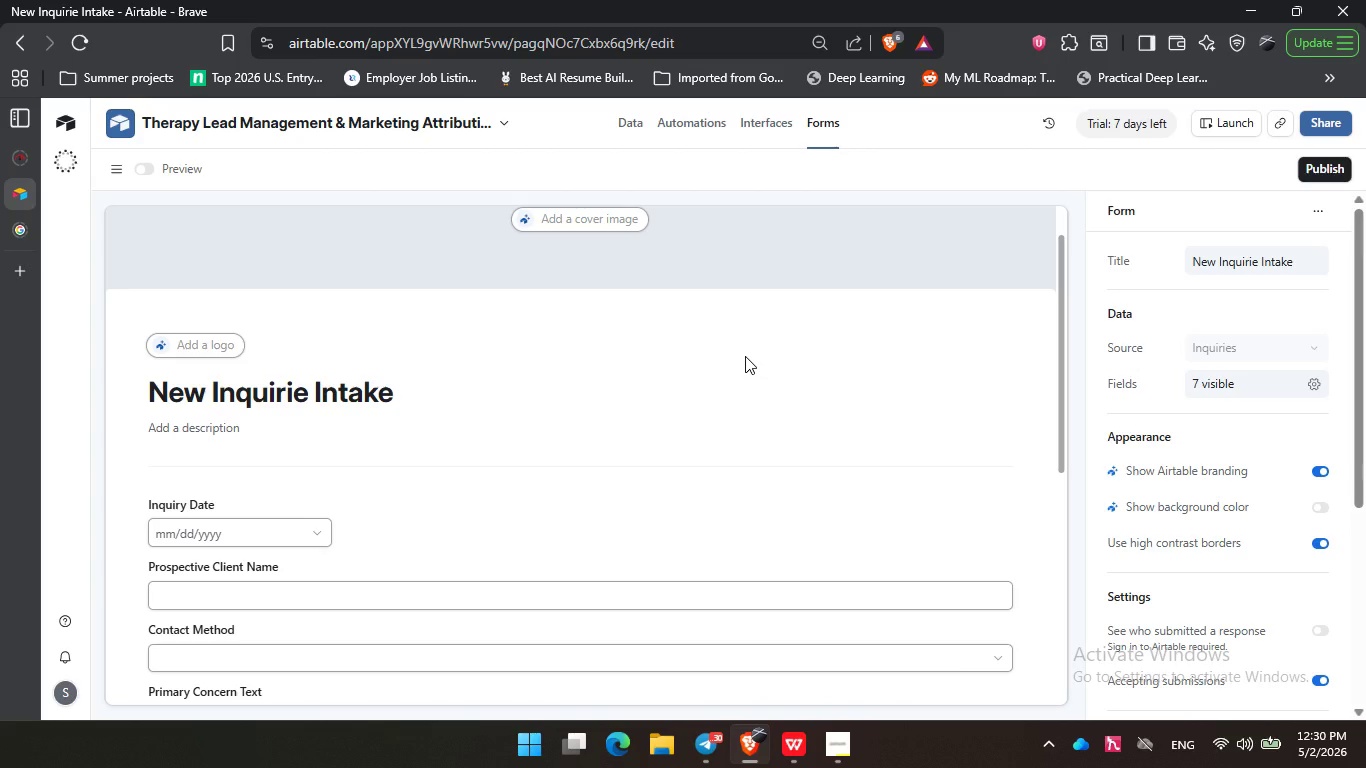 
left_click([971, 394])
 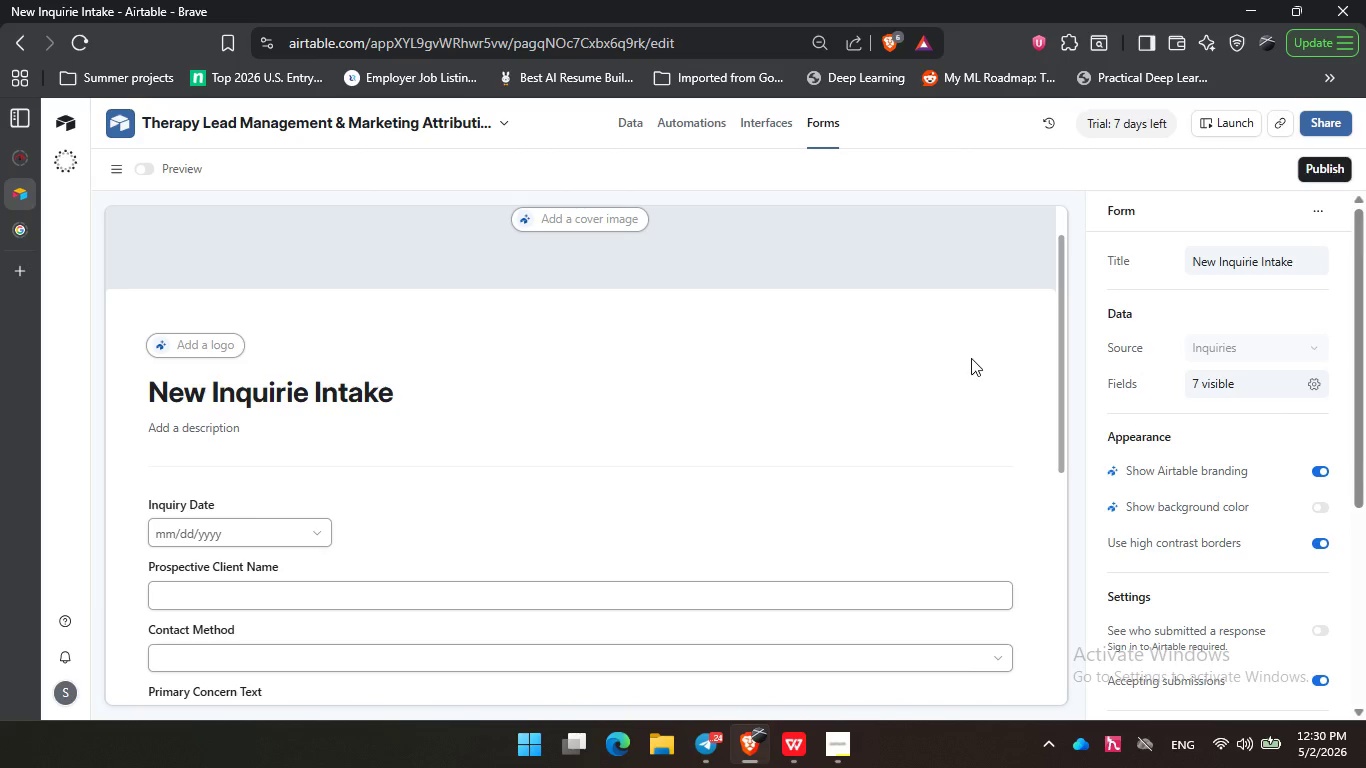 
left_click_drag(start_coordinate=[889, 385], to_coordinate=[897, 384])
 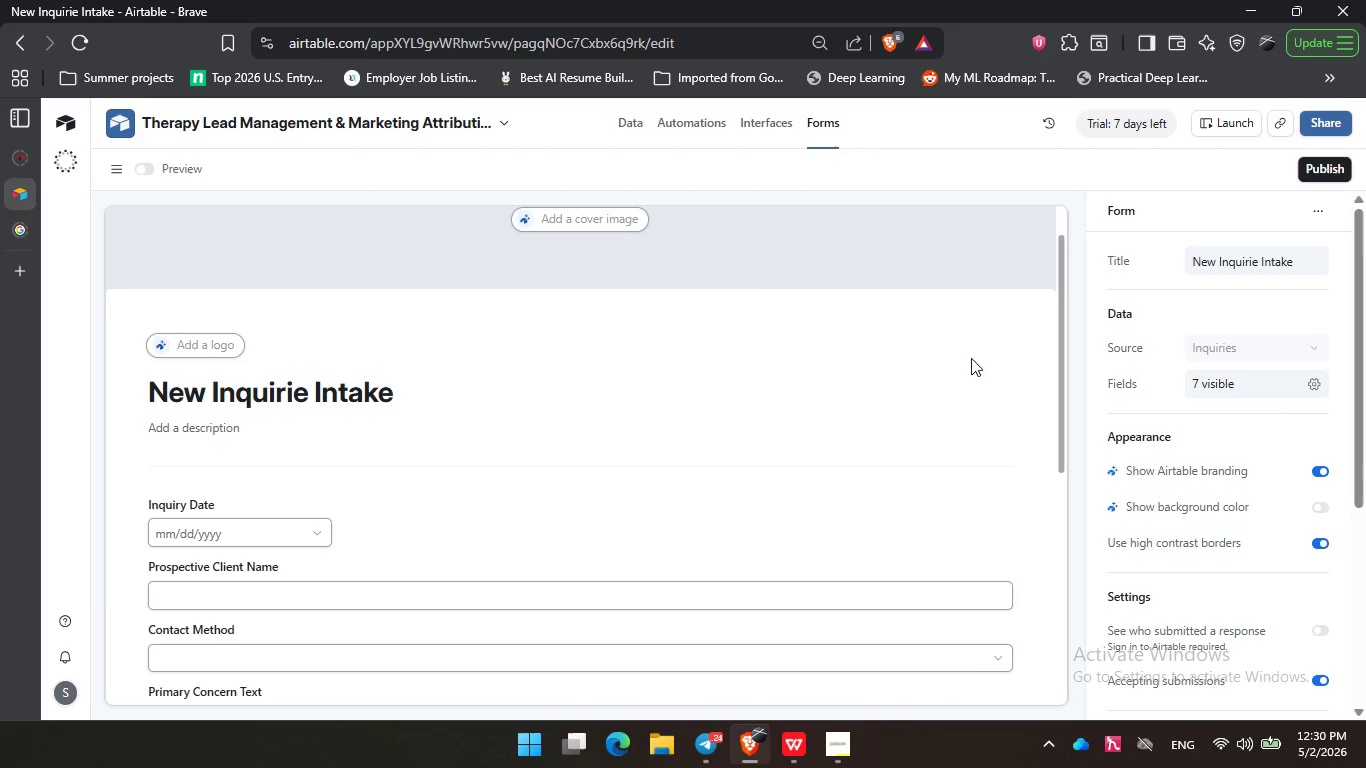 
triple_click([971, 358])